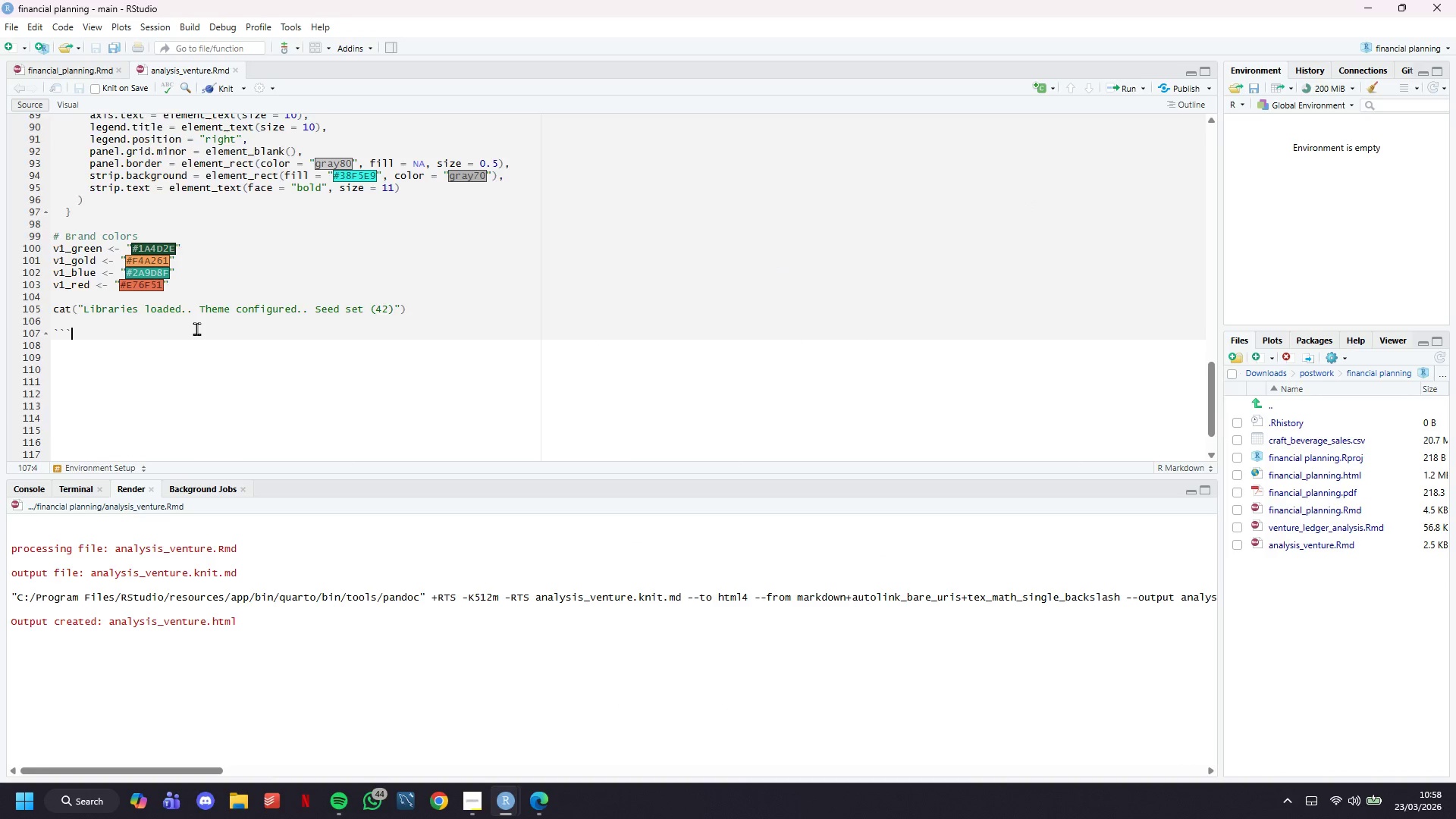 
scroll: coordinate [231, 333], scroll_direction: up, amount: 24.0
 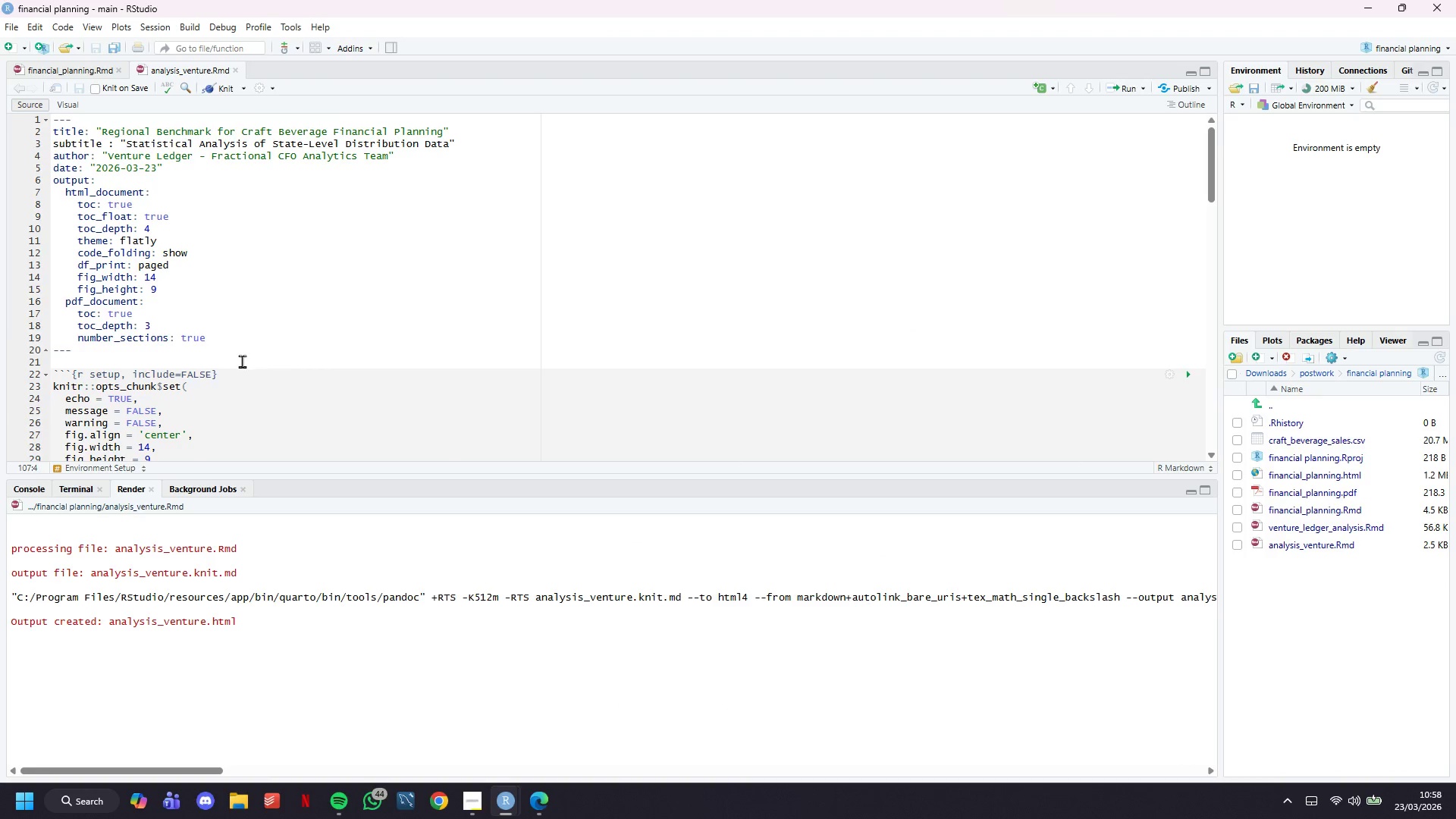 
scroll: coordinate [242, 361], scroll_direction: down, amount: 2.0
 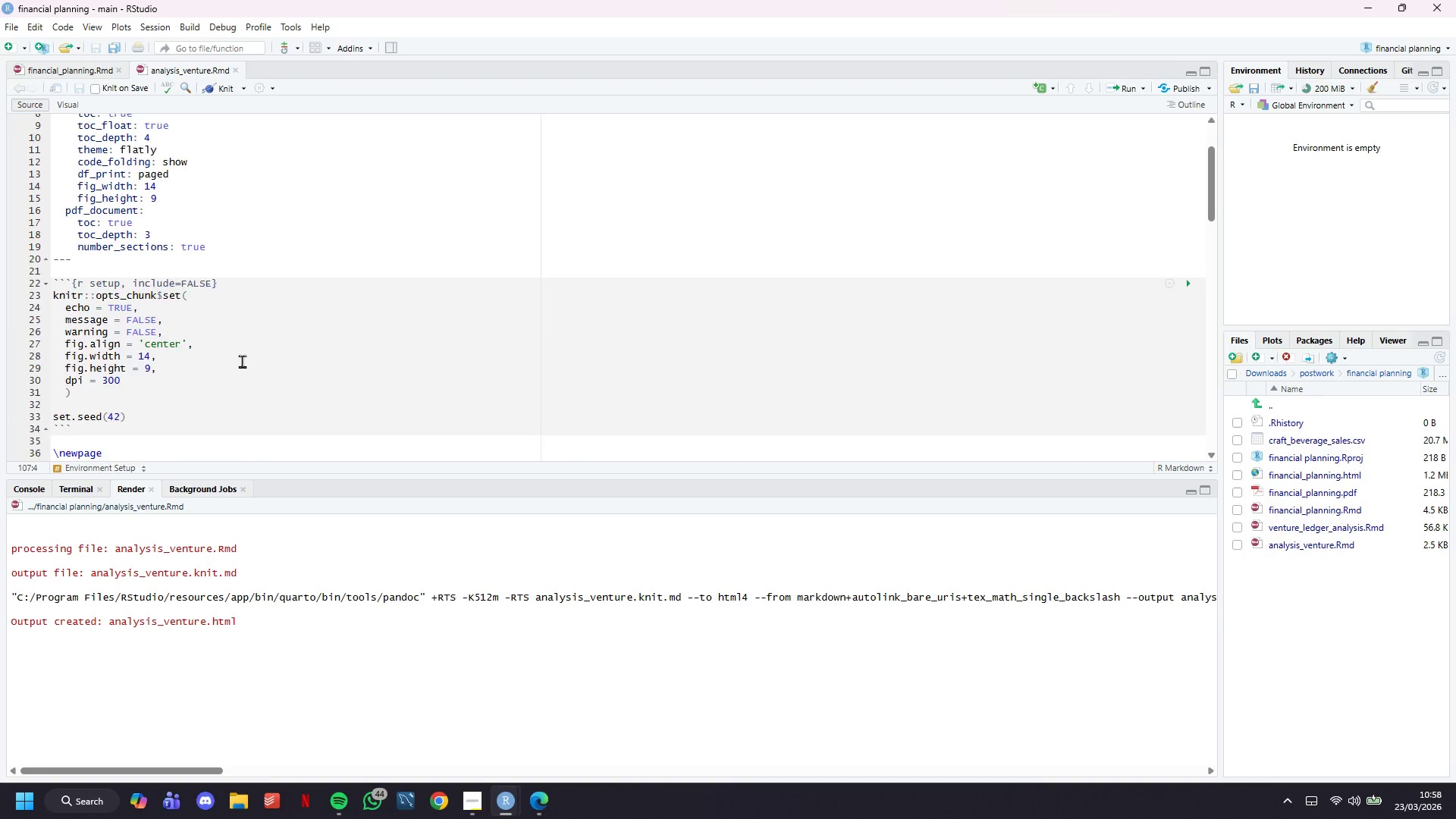 
scroll: coordinate [242, 361], scroll_direction: up, amount: 5.0
 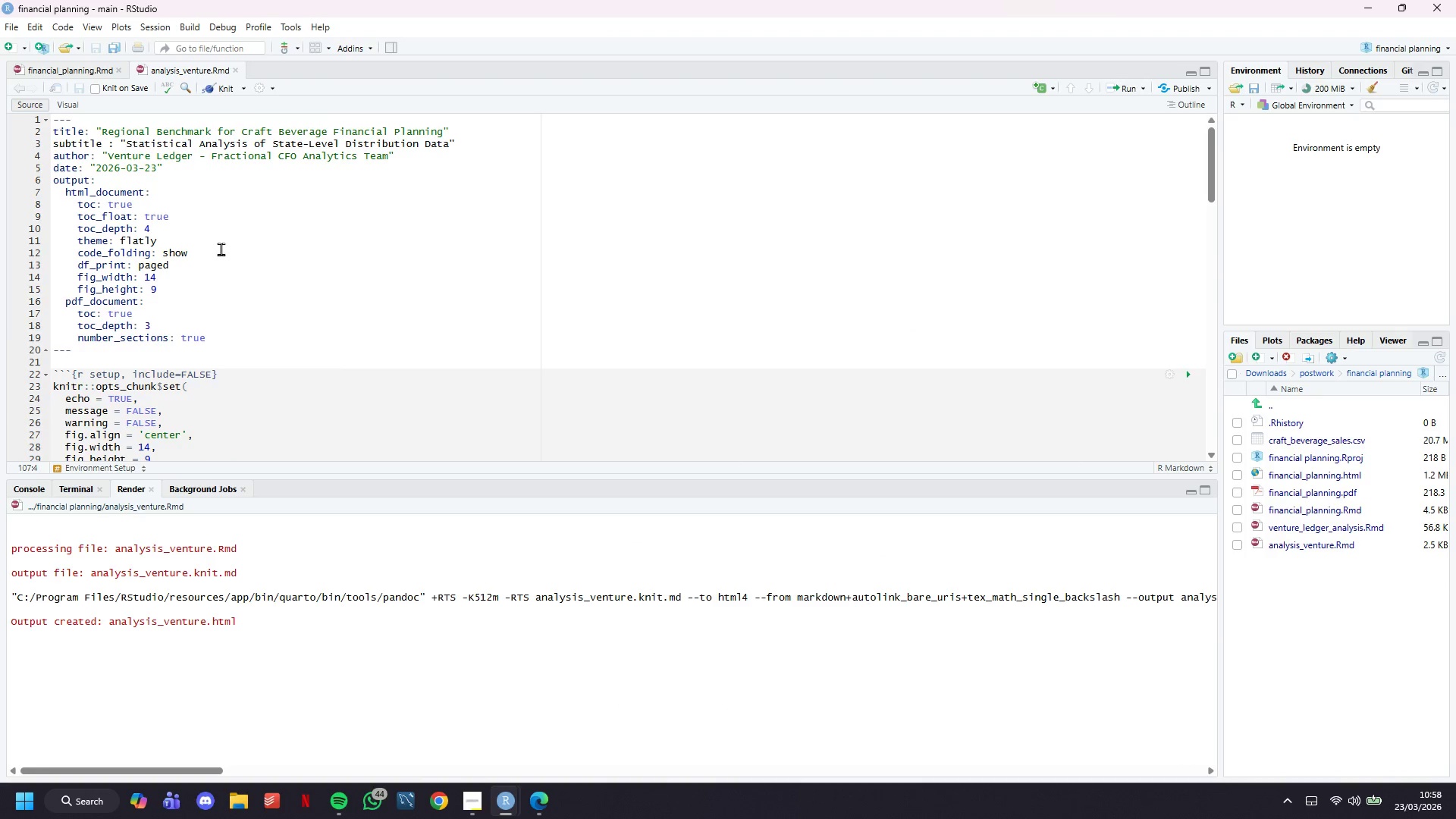 
left_click([221, 249])
 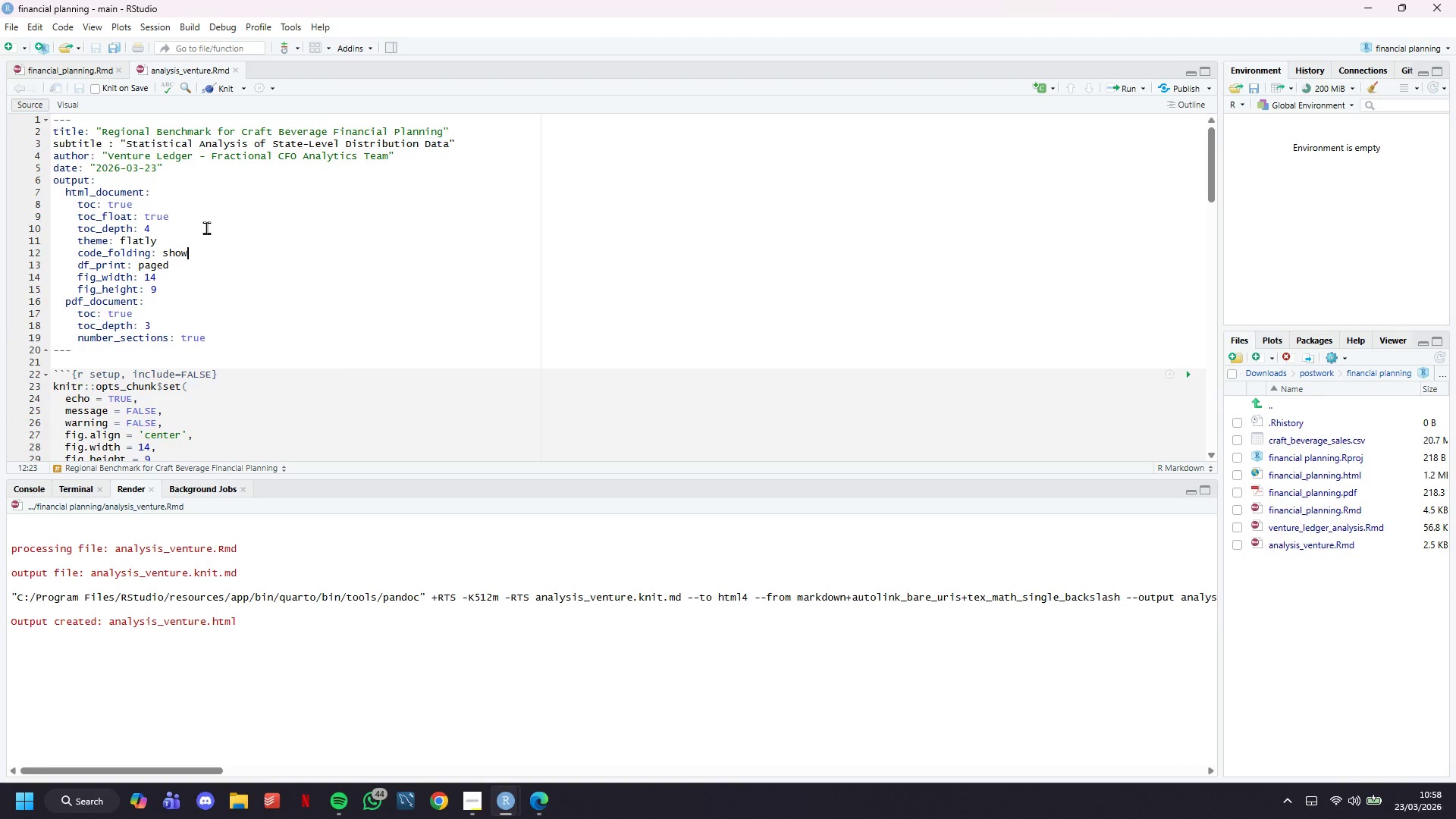 
key(Backspace)
key(Backspace)
key(Backspace)
key(Backspace)
type(hide)
 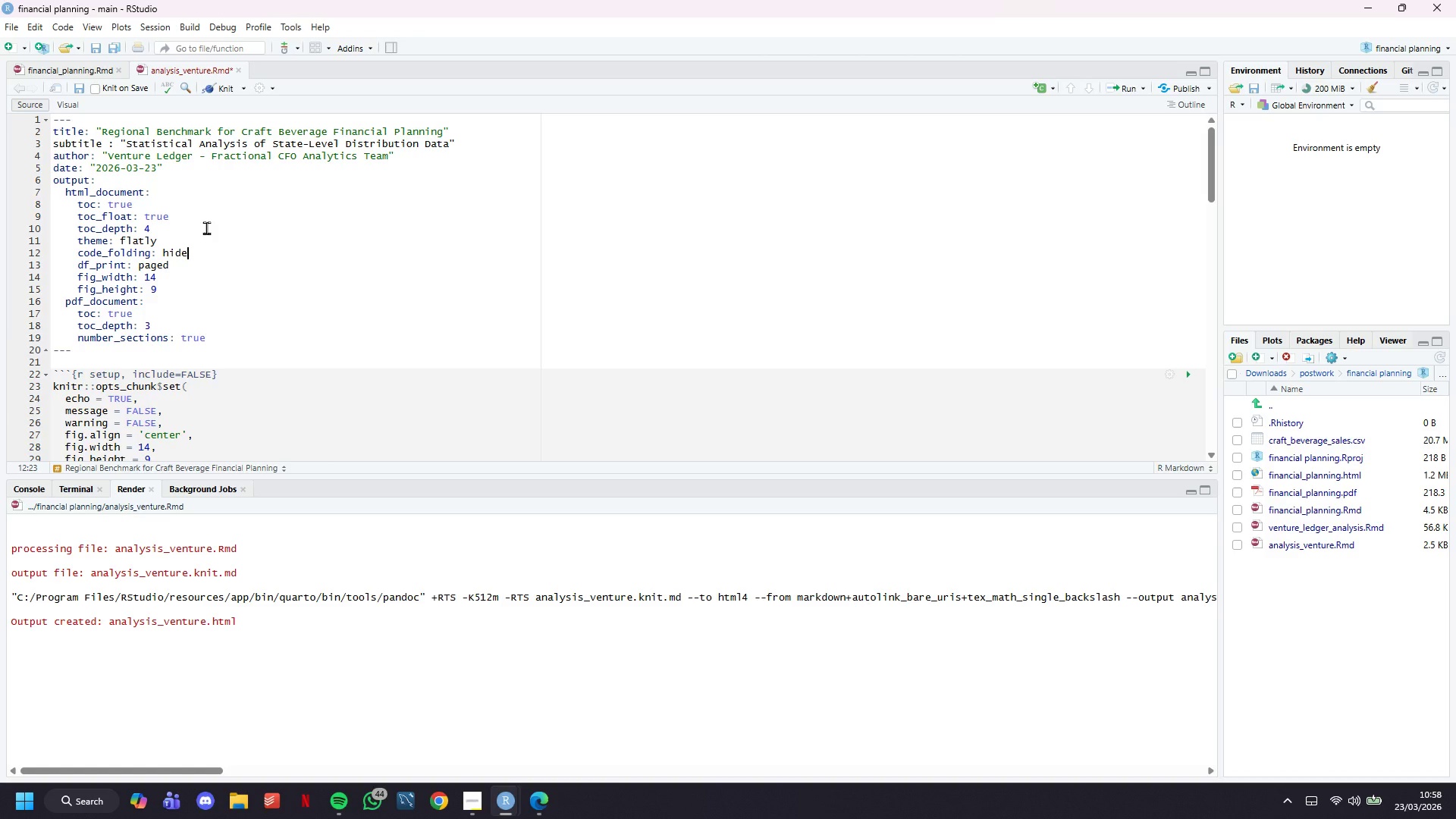 
key(Control+S)
 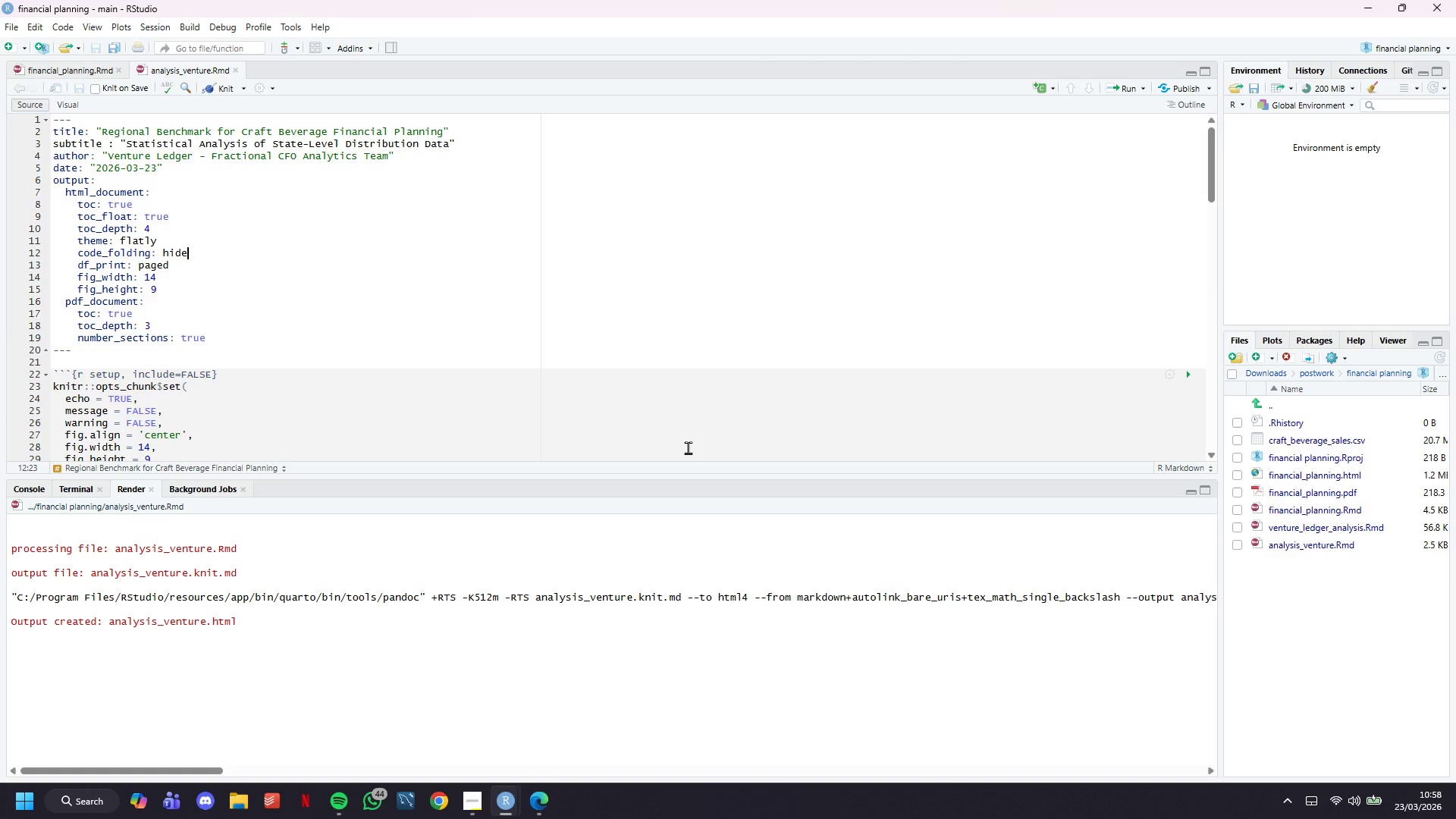 
left_click([513, 324])
 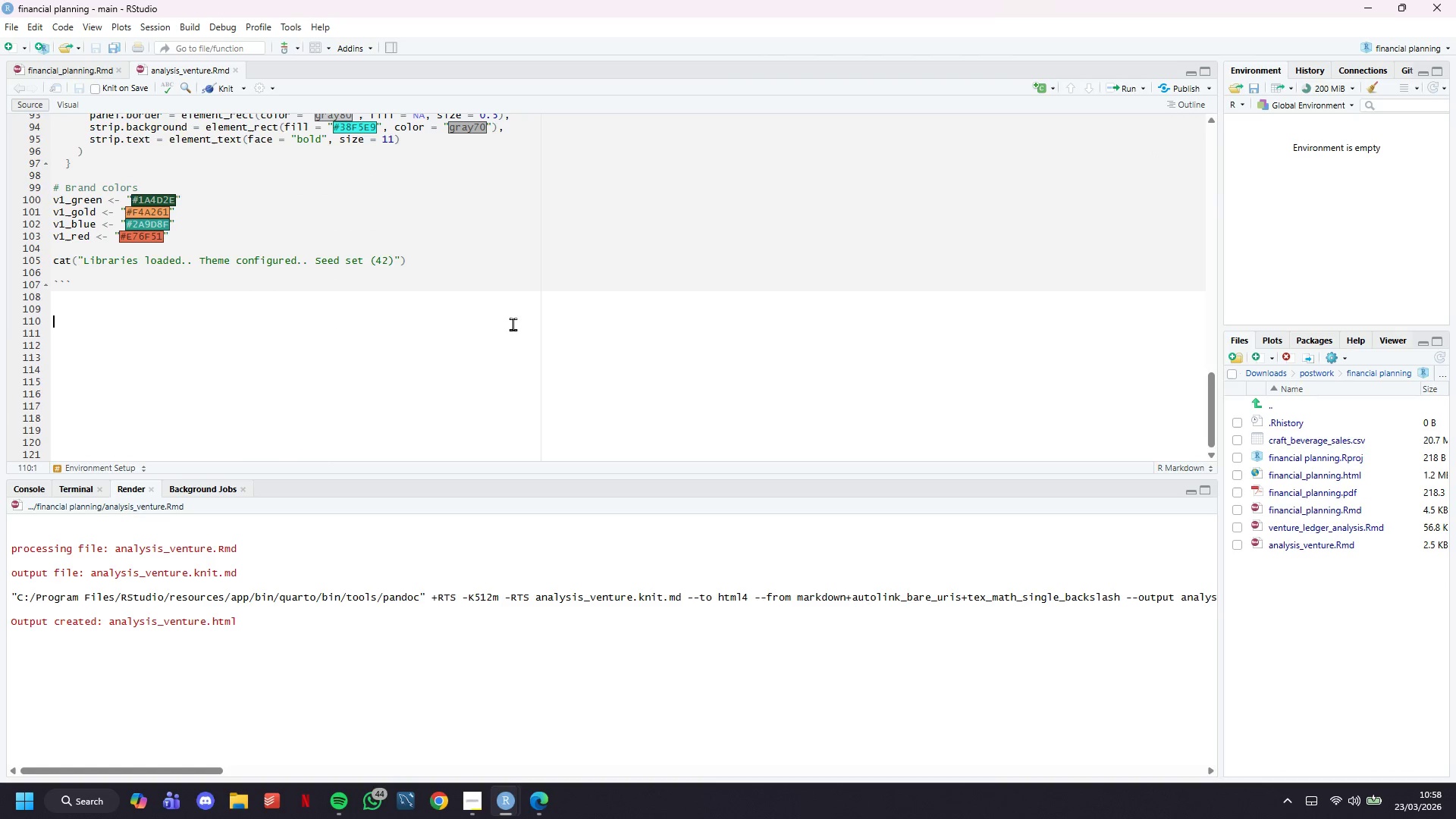 
scroll: coordinate [513, 324], scroll_direction: down, amount: 41.0
 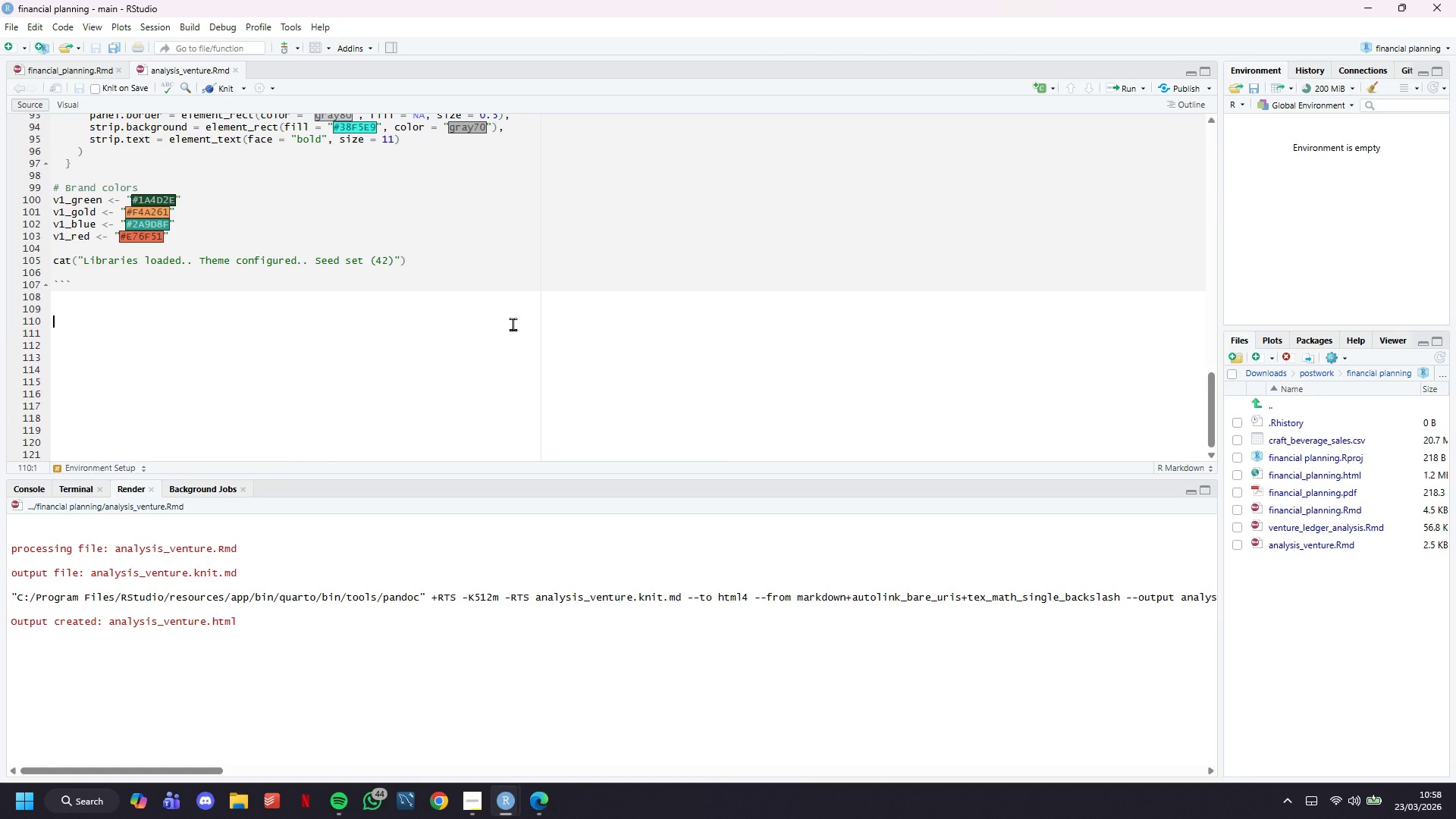 
key(Backspace)
type(\newpage)
 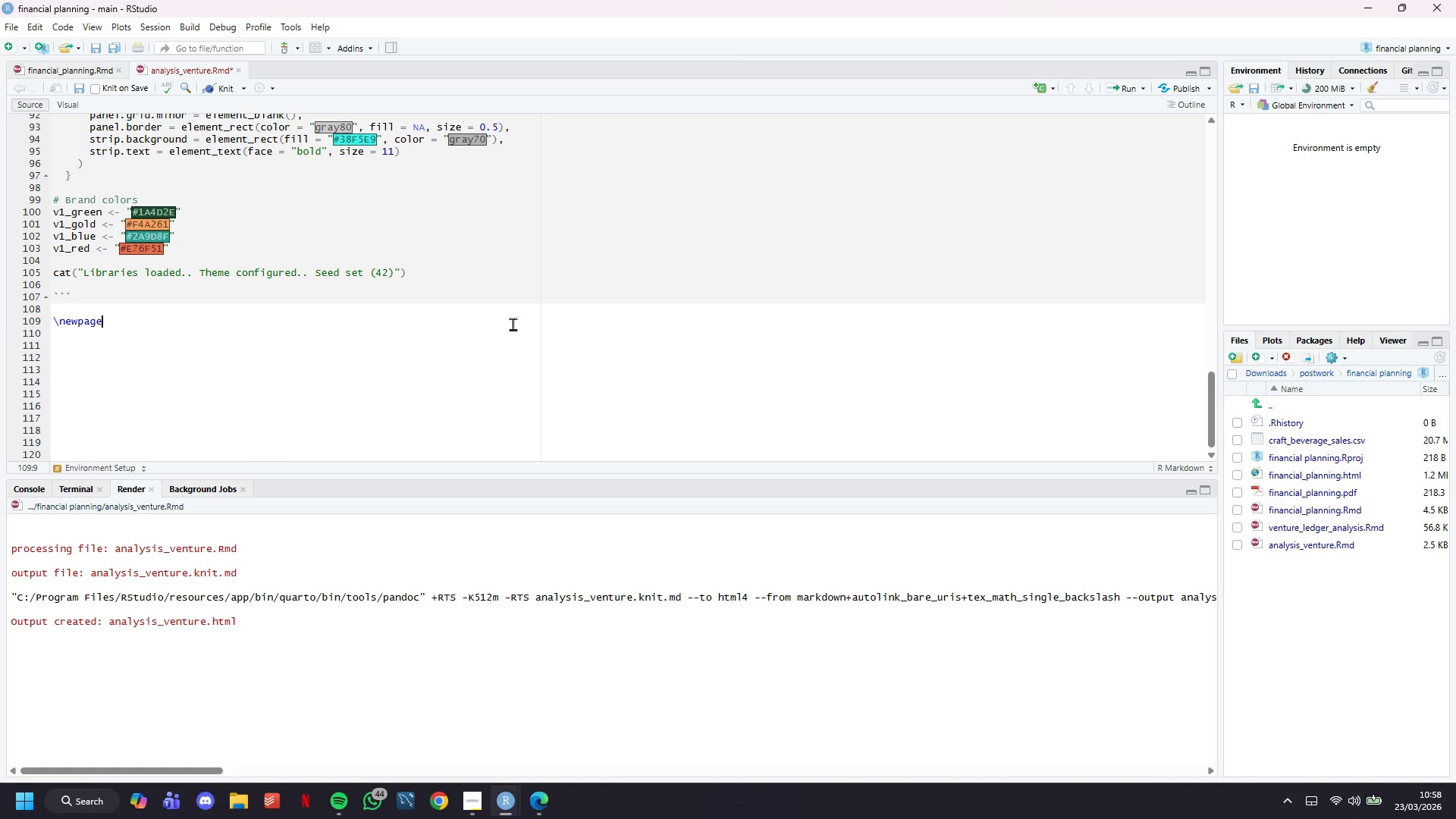 
key(Enter)
 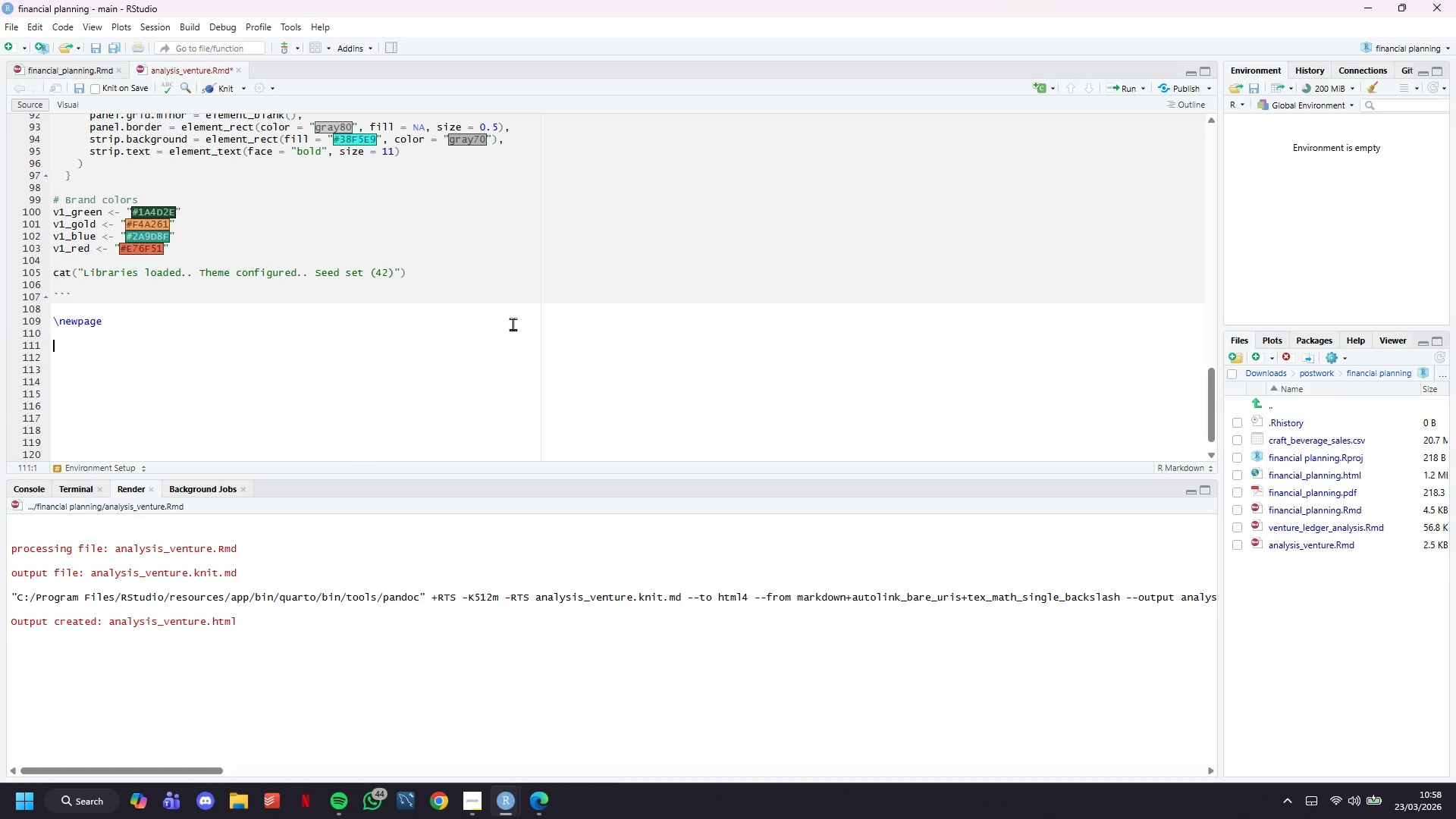 
key(Enter)
 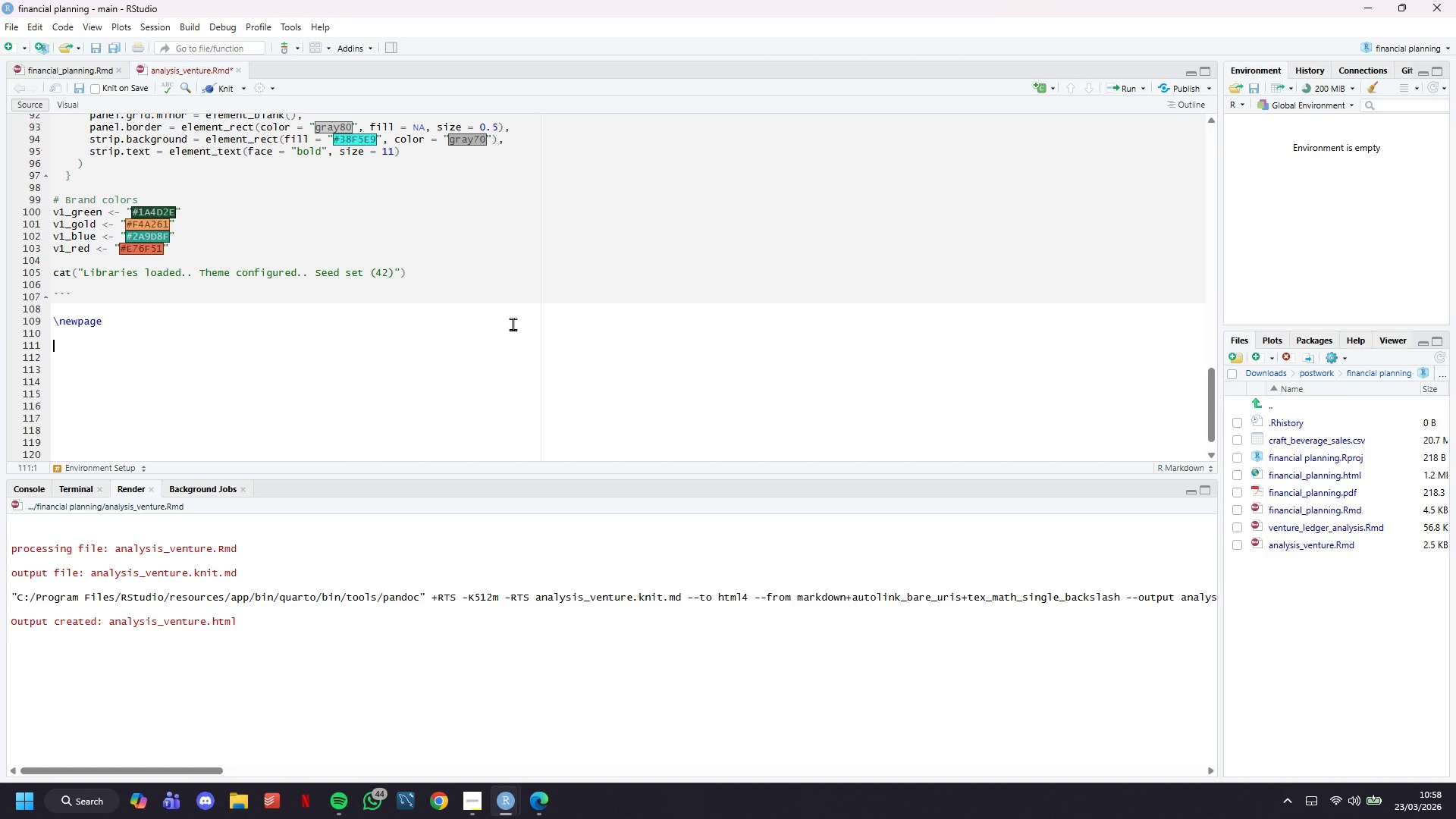 
type(# Data Loading & Cleaning)
 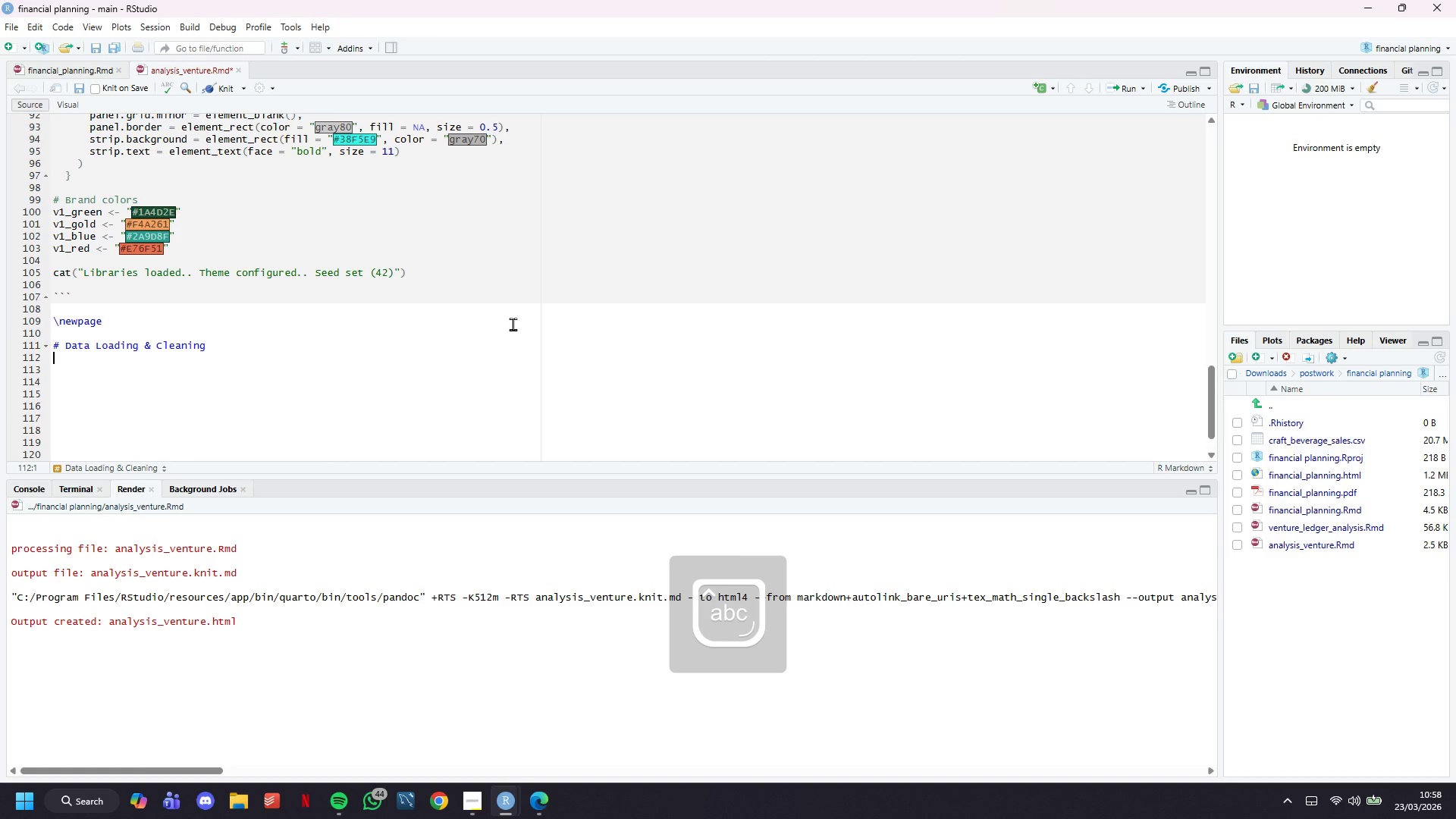 
 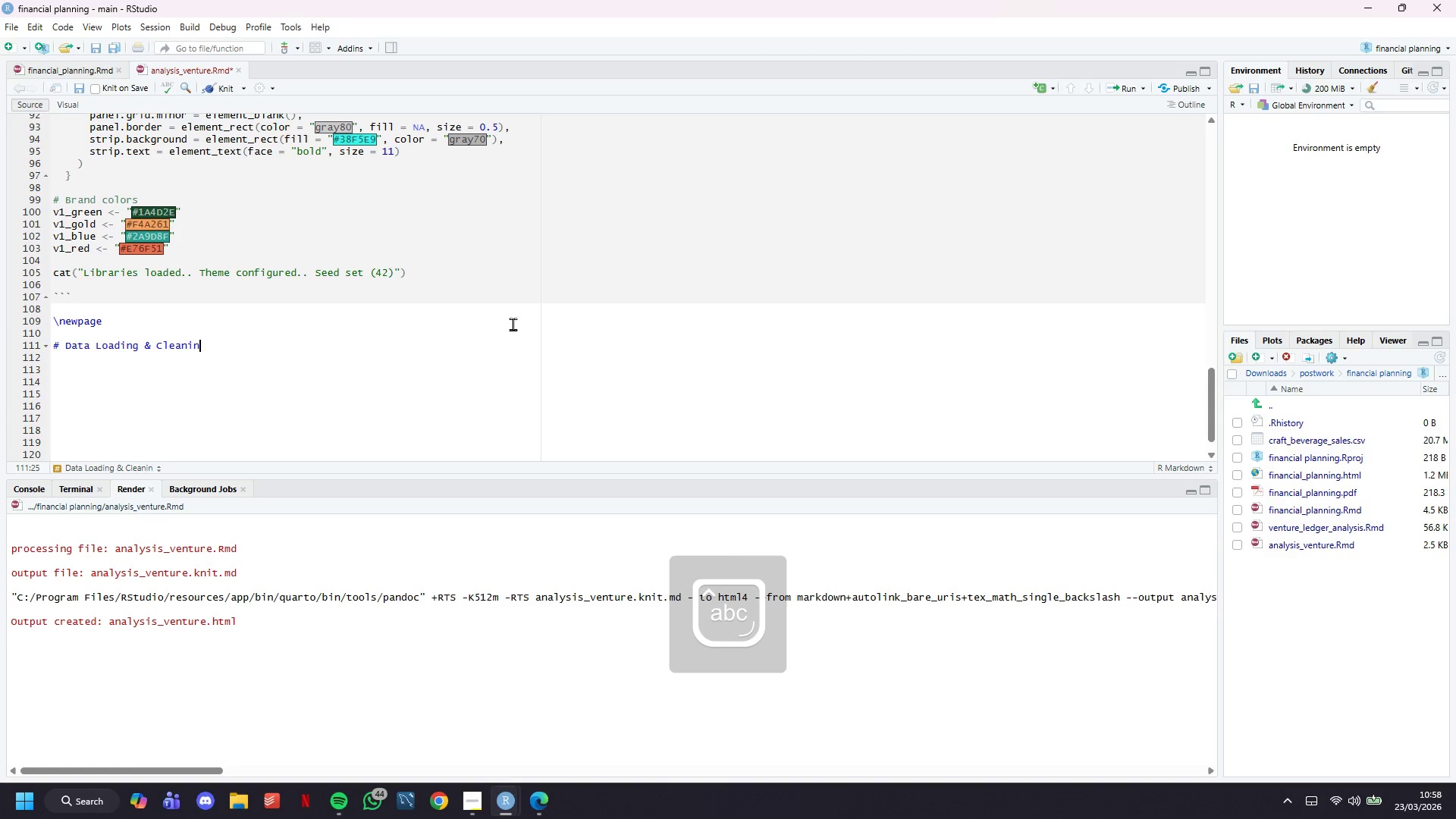 
key(Enter)
 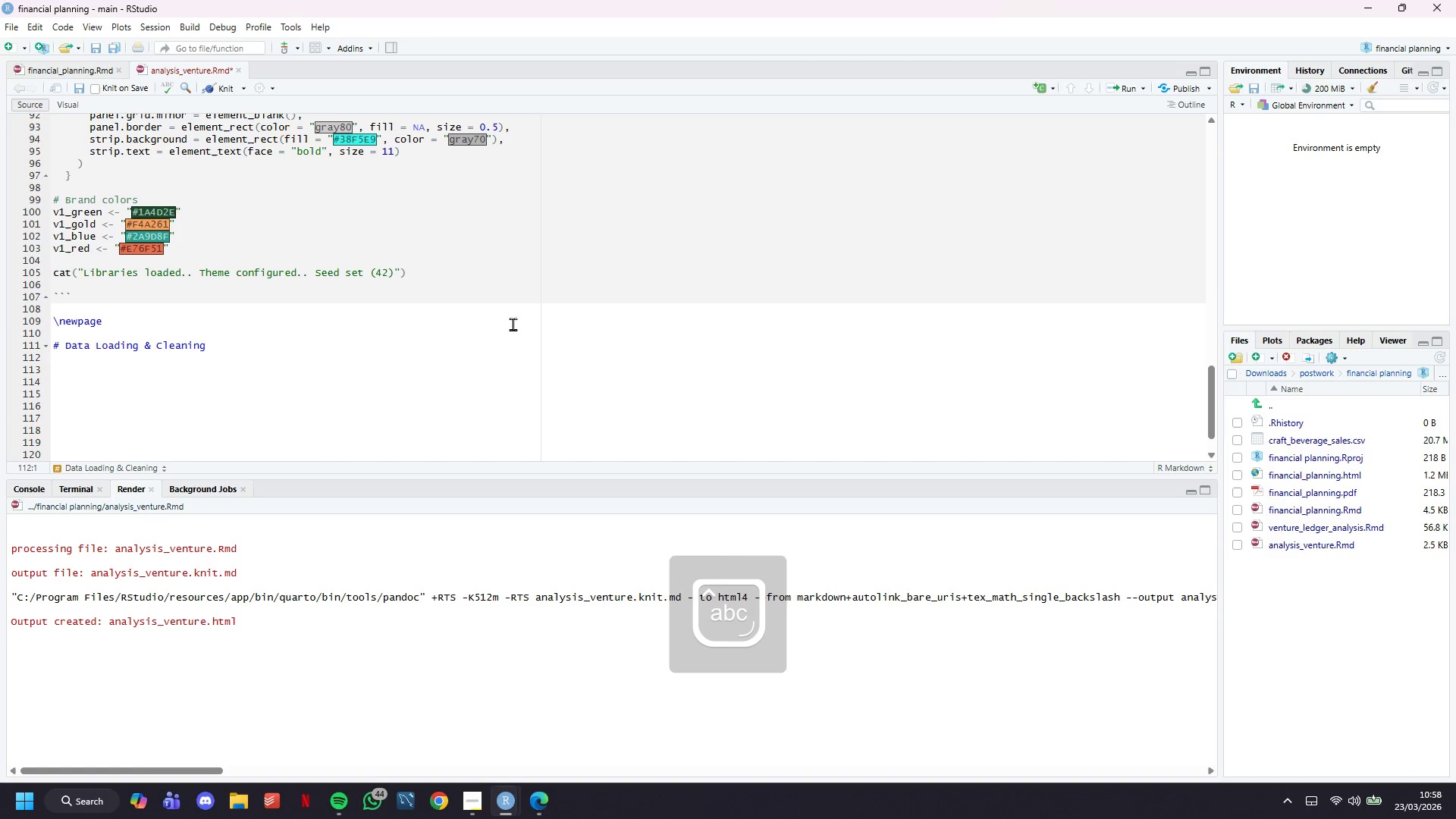 
type(## Load Raw Data)
 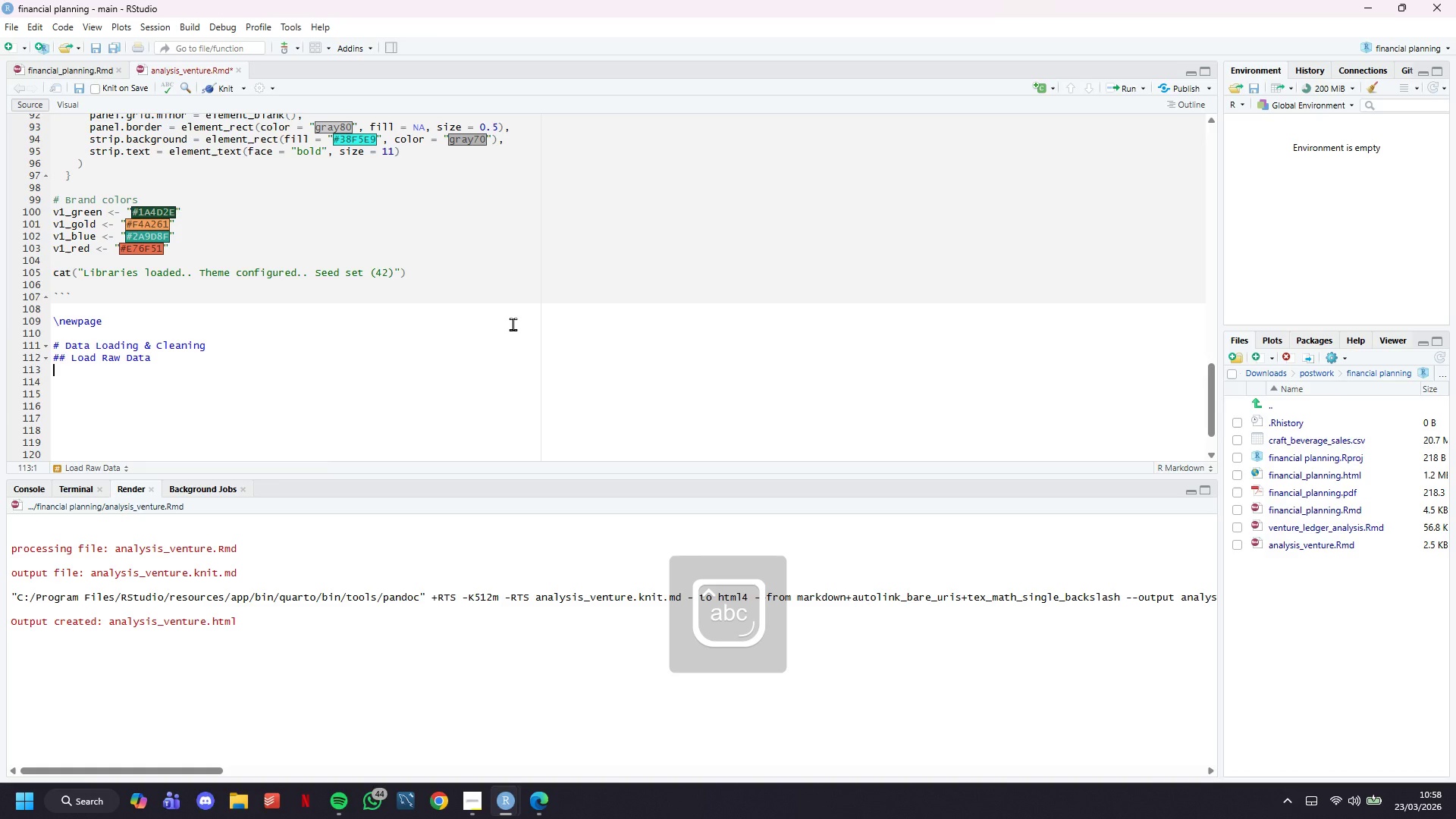 
key(Enter)
 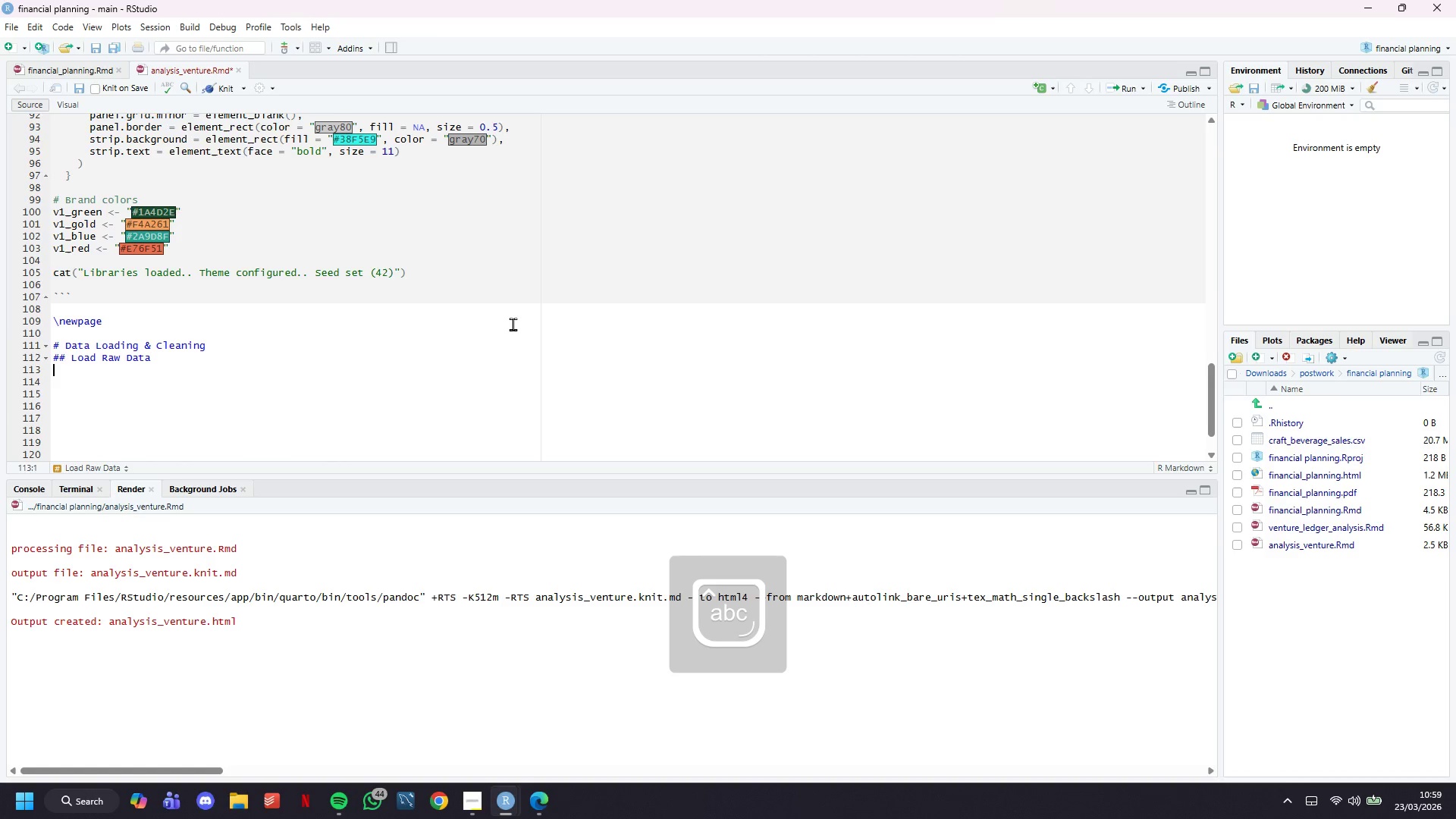 
key(Enter)
 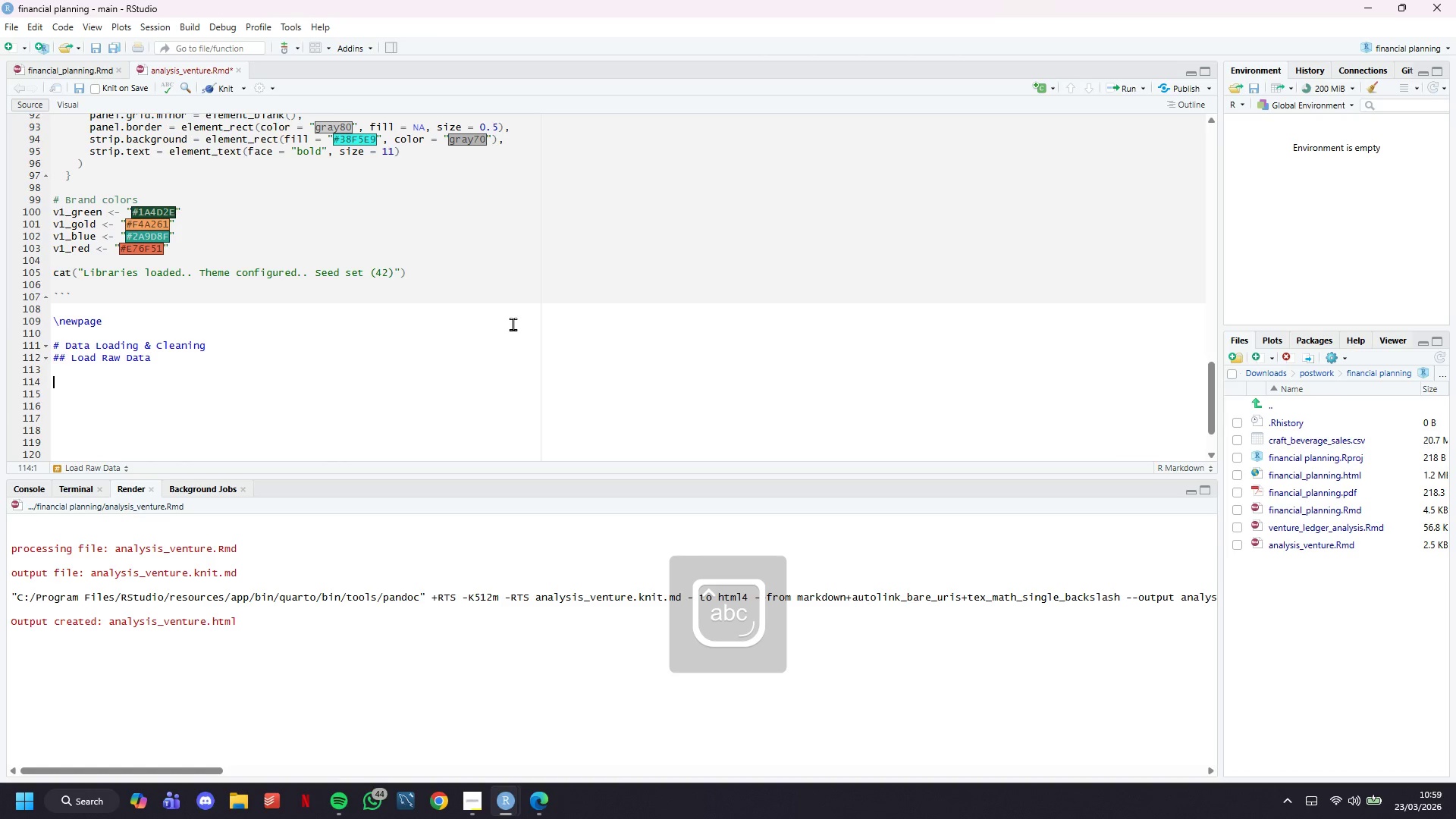 
key(Backquote)
 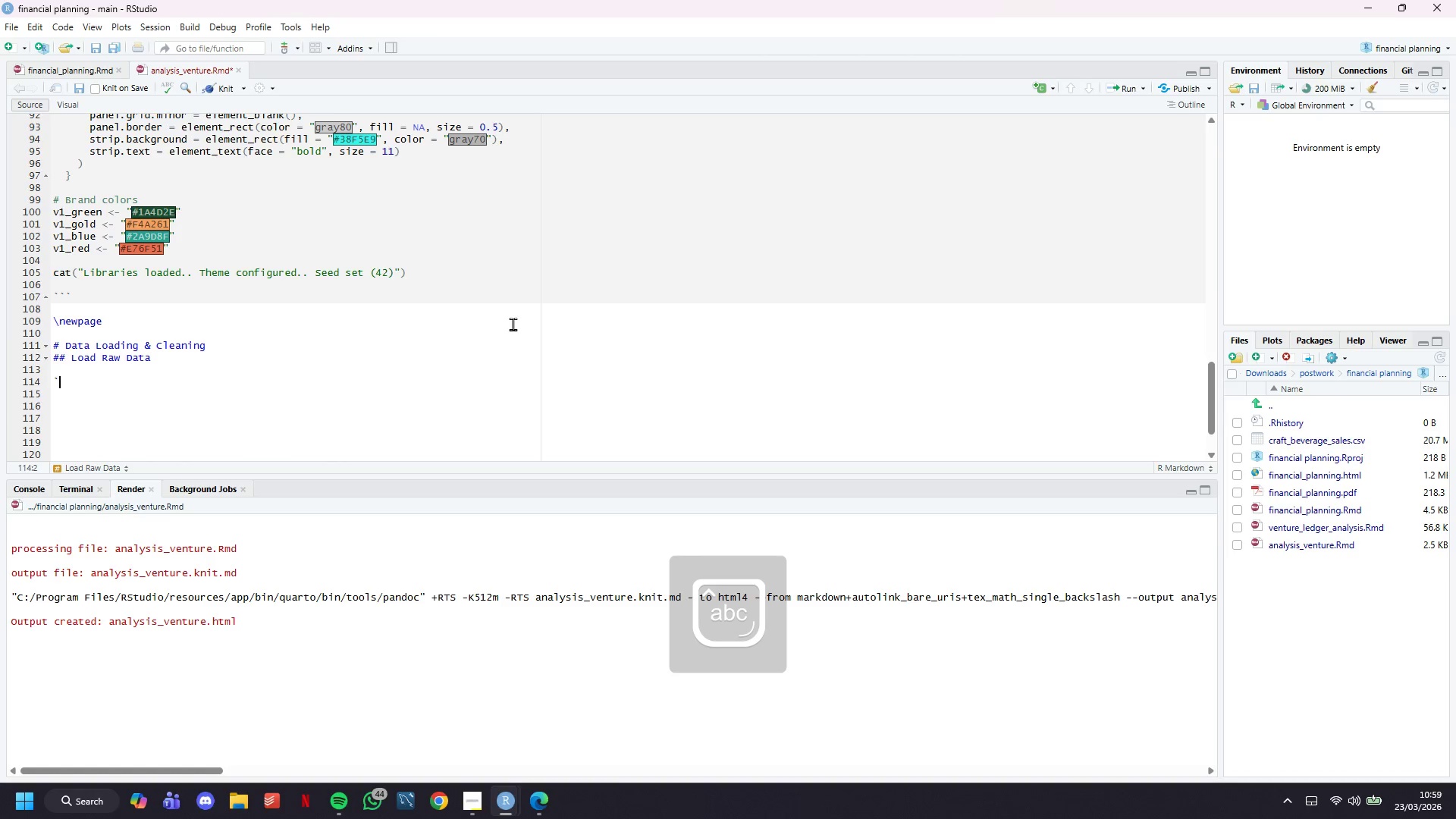 
key(Backquote)
 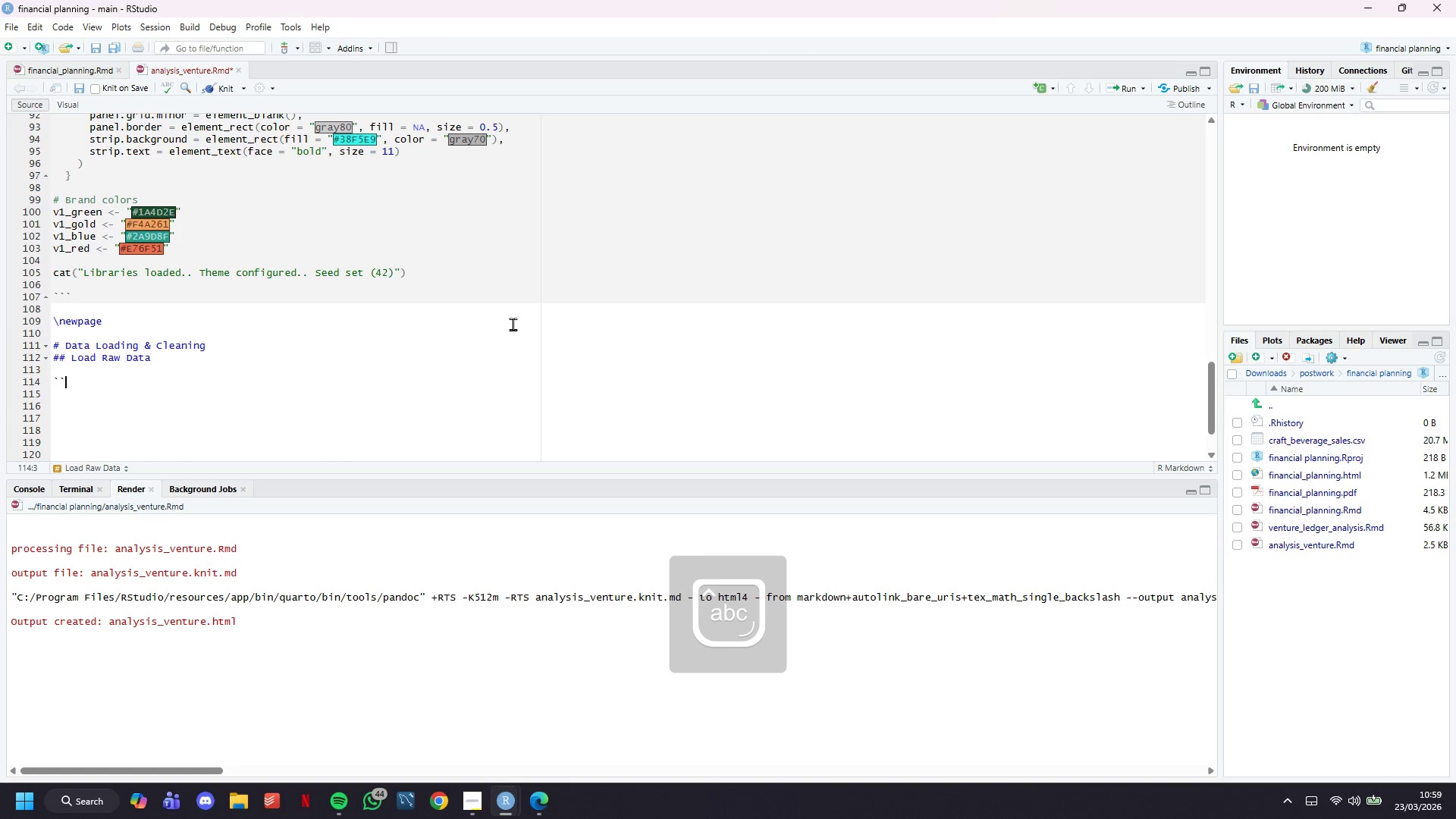 
key(Backquote)
 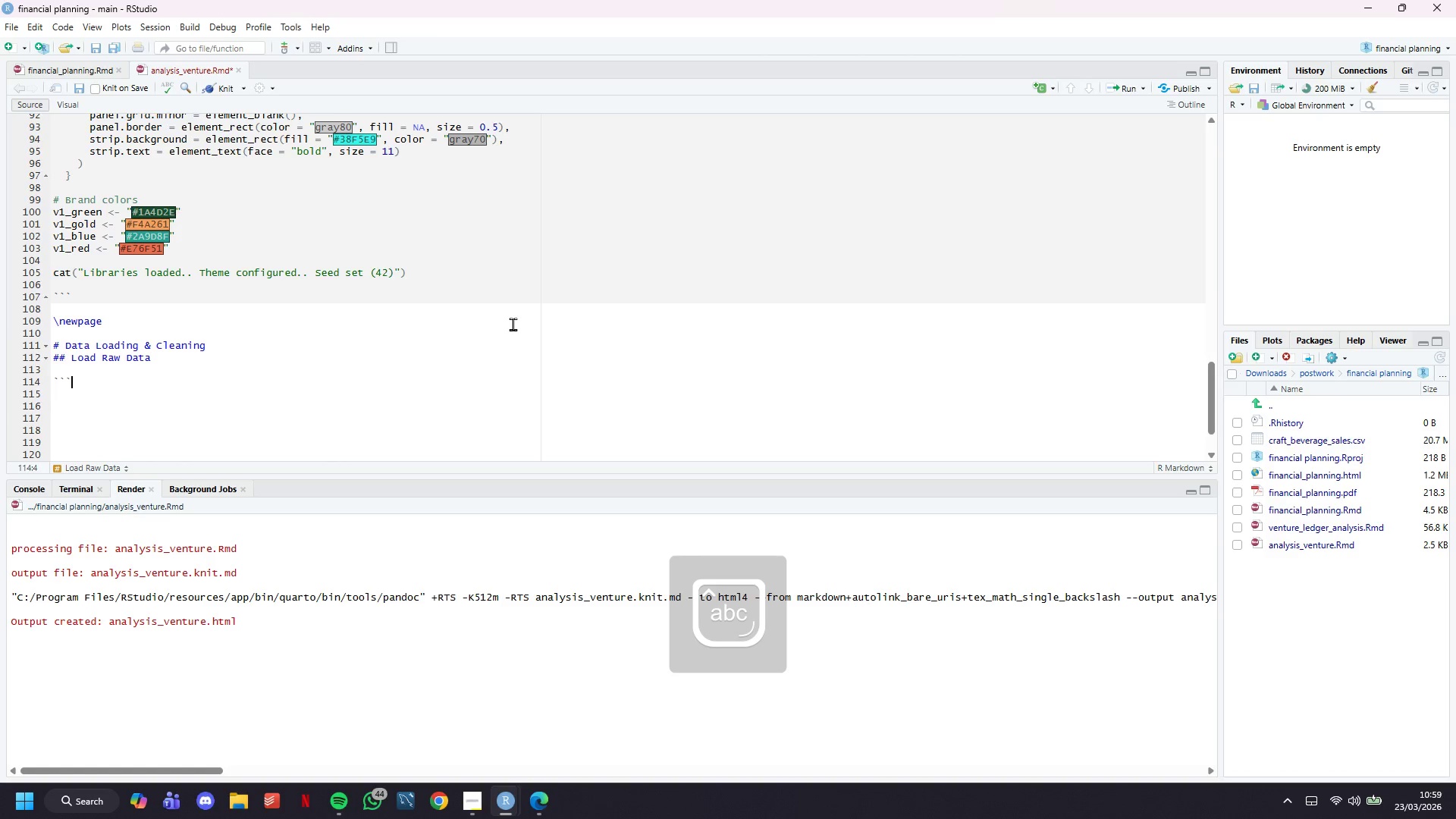 
key(Enter)
 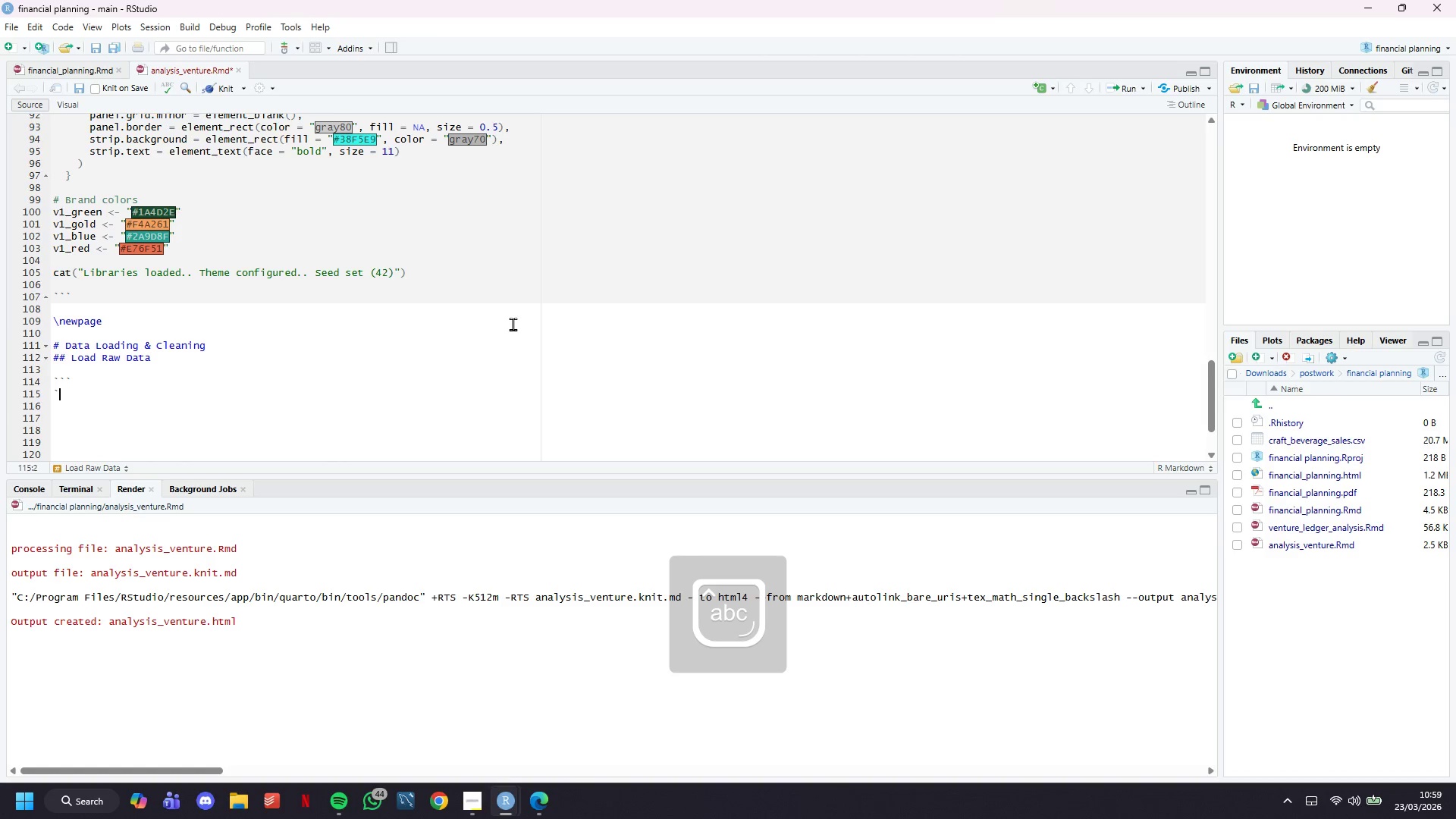 
key(Backquote)
 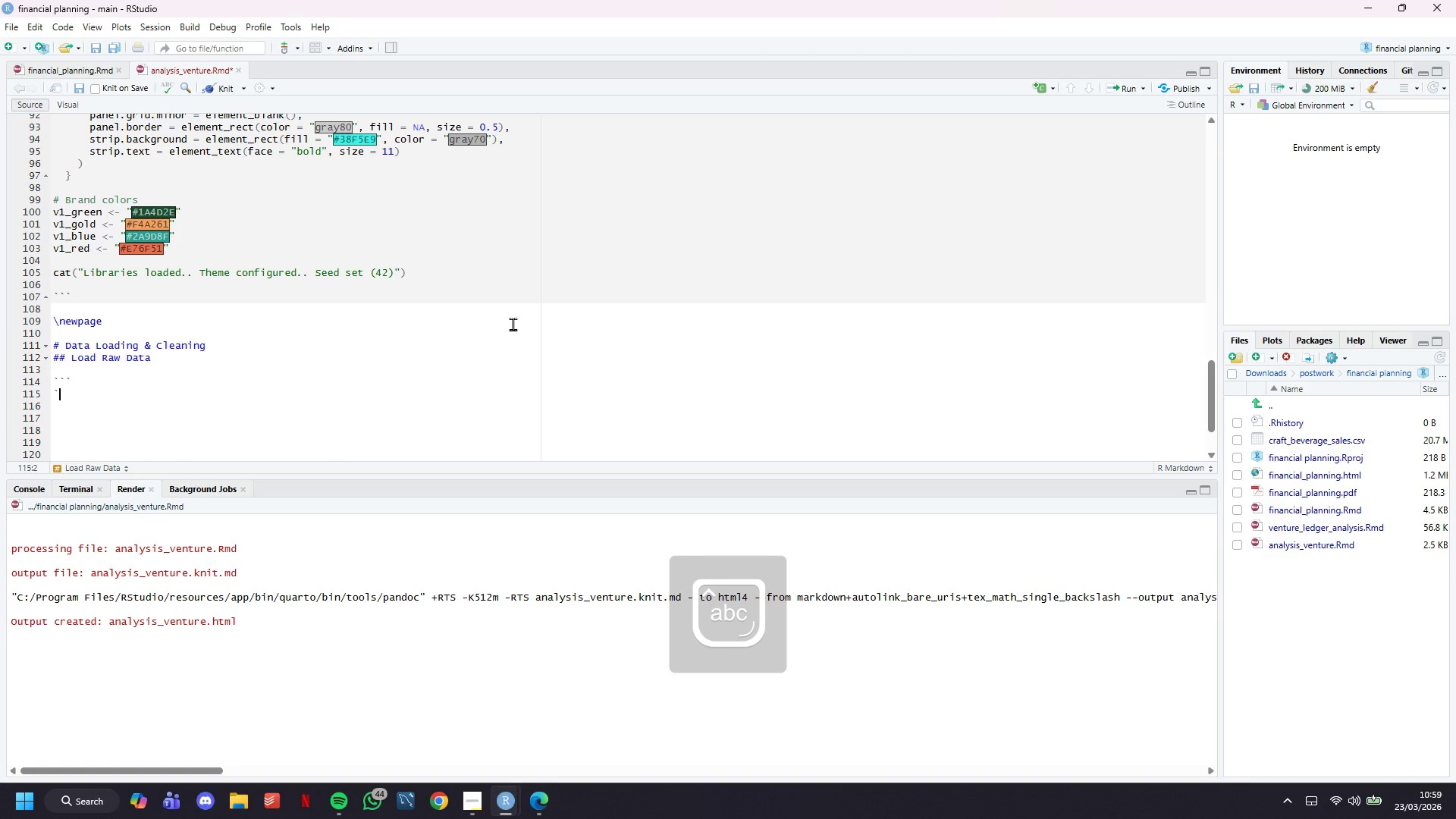 
key(Backquote)
 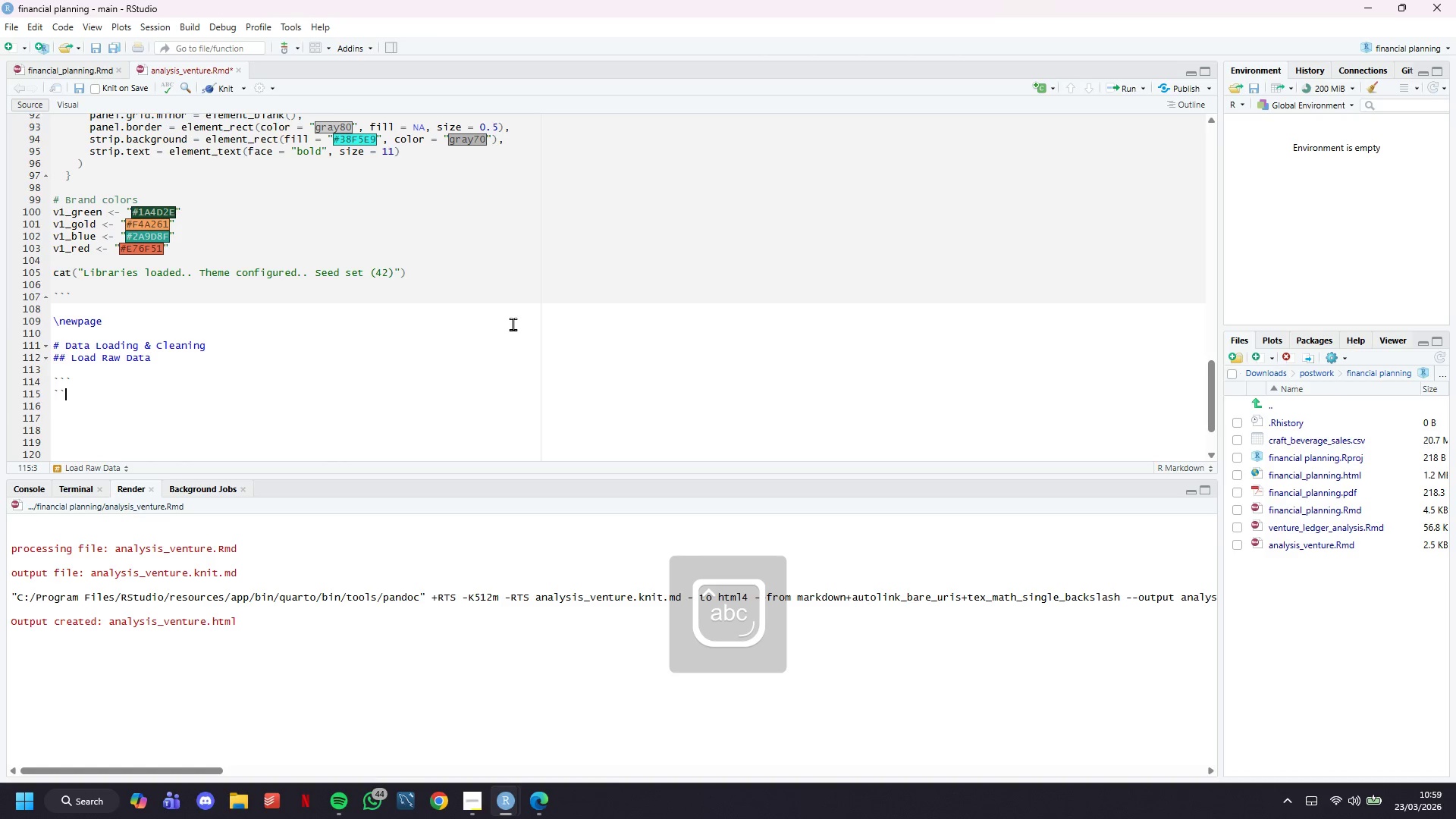 
key(Backquote)
 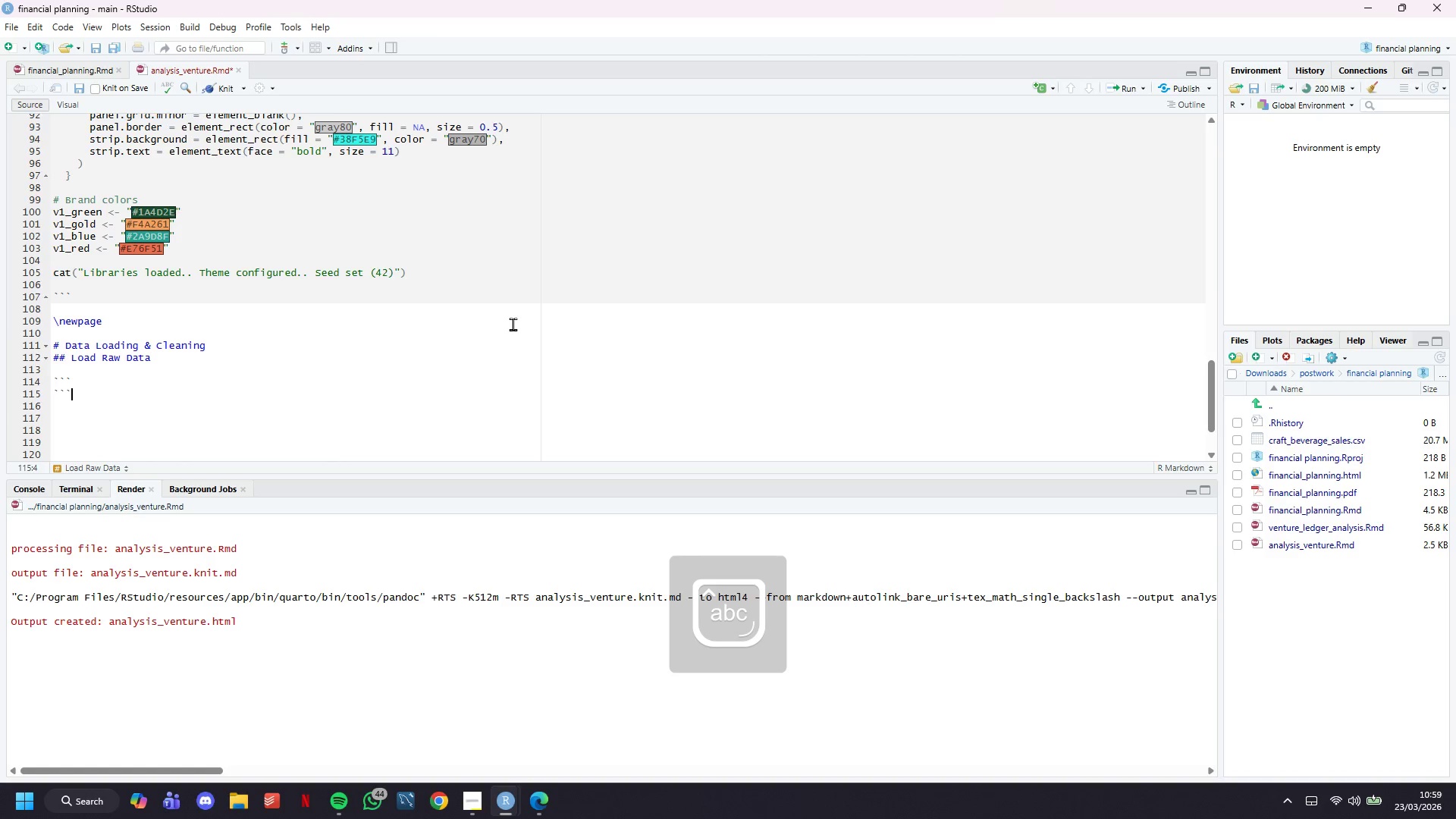 
key(ArrowUp)
 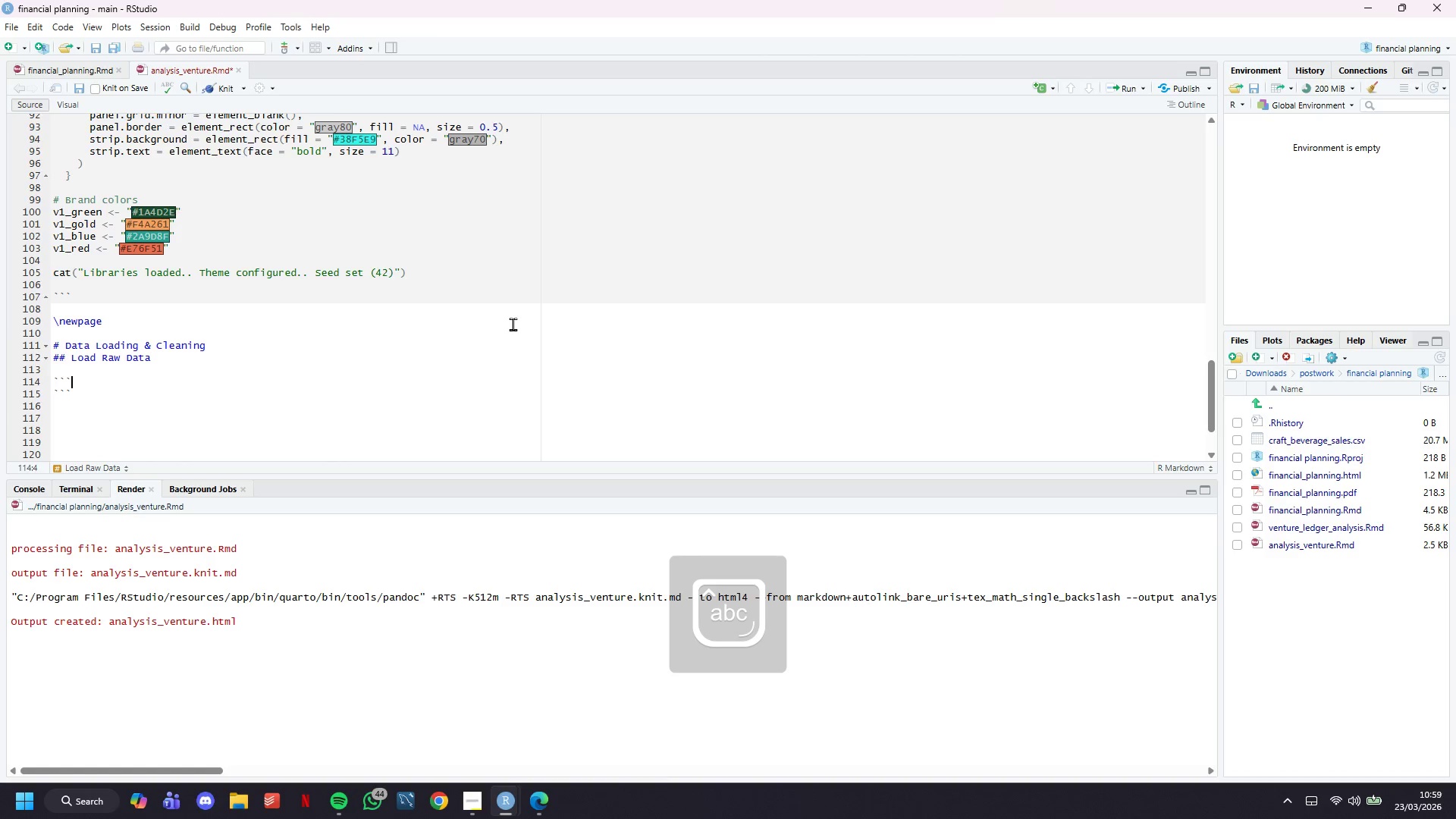 
key(Shift+BracketLeft)
 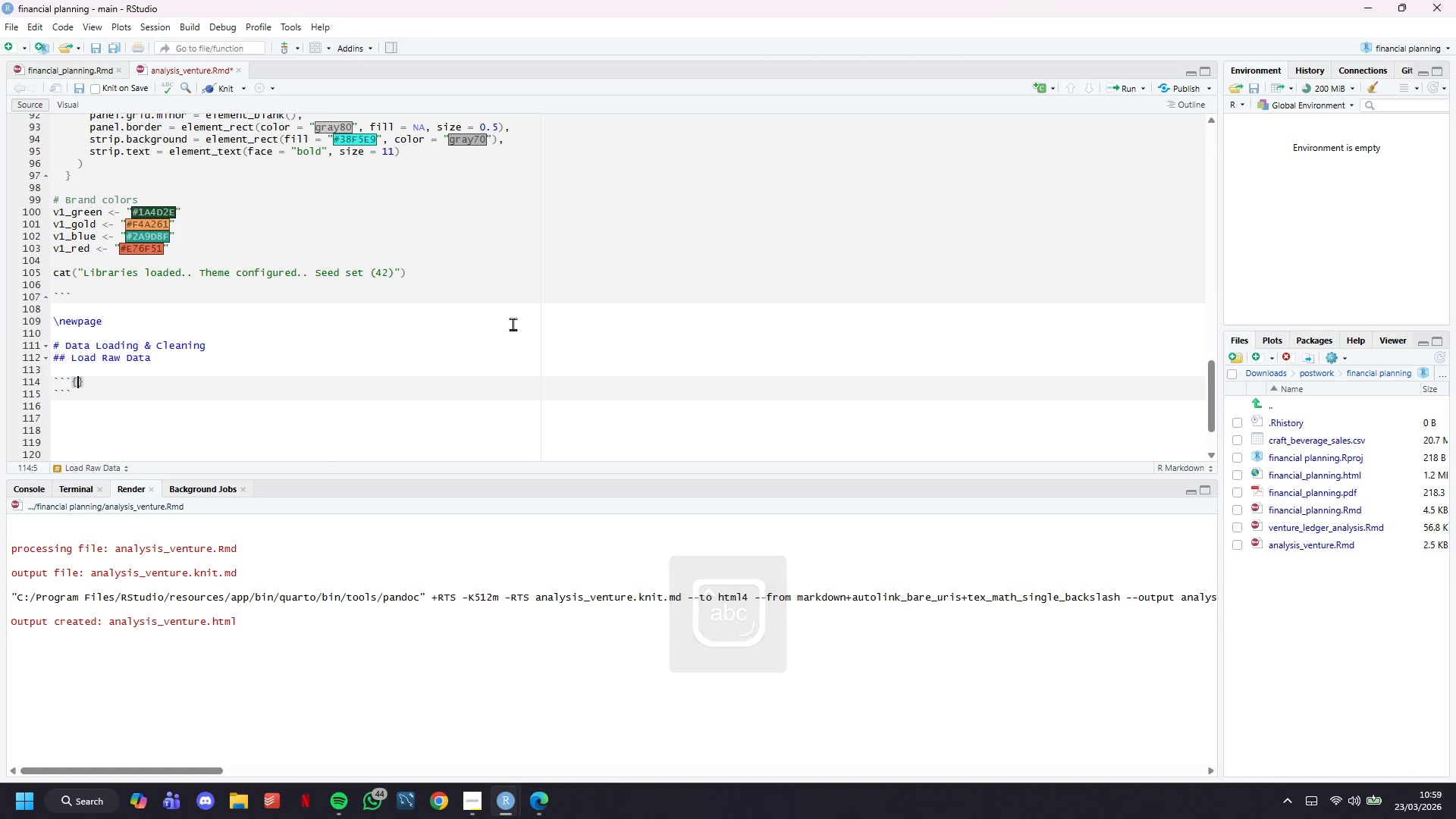 
key(R)
 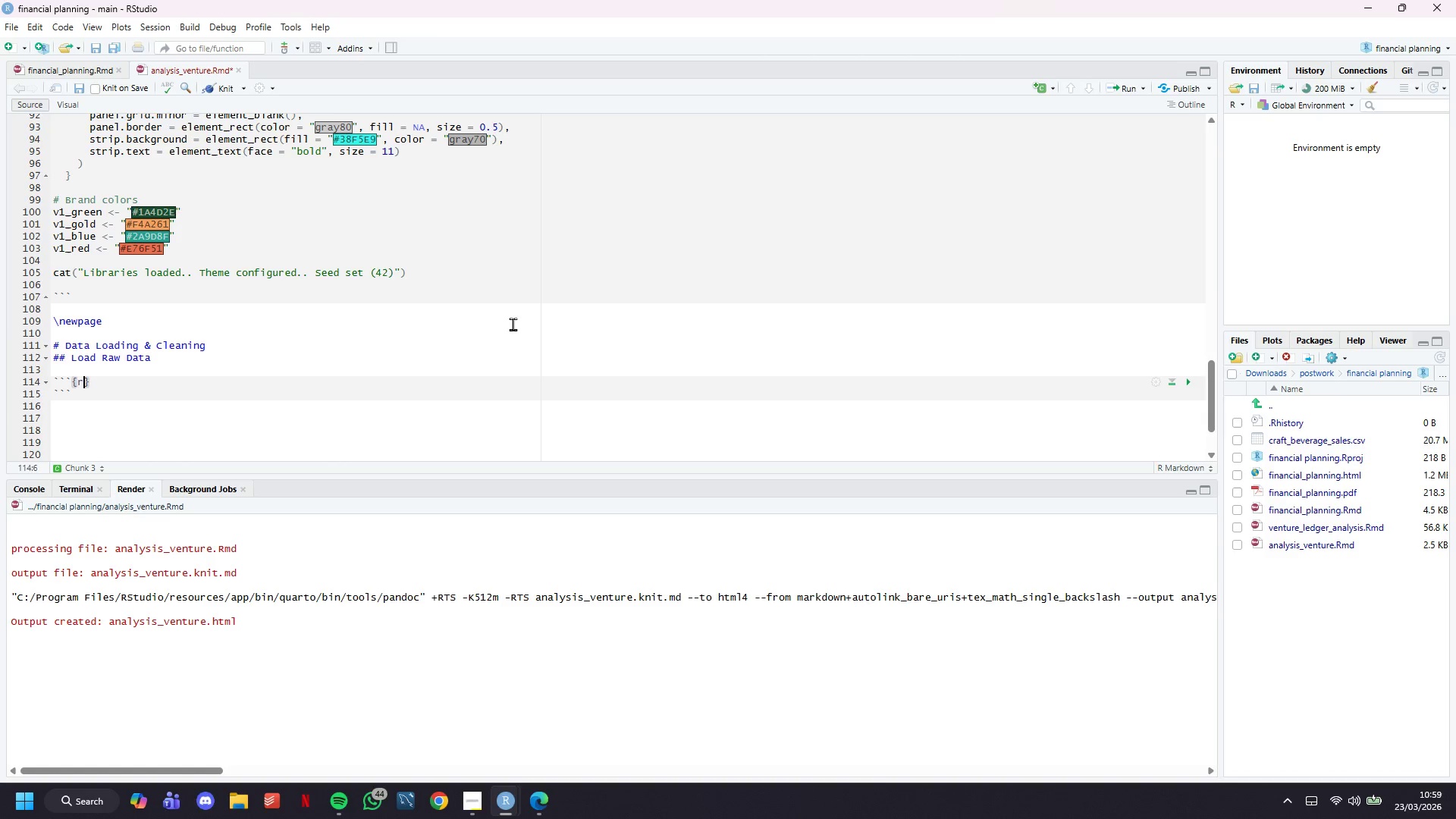 
key(Space)
 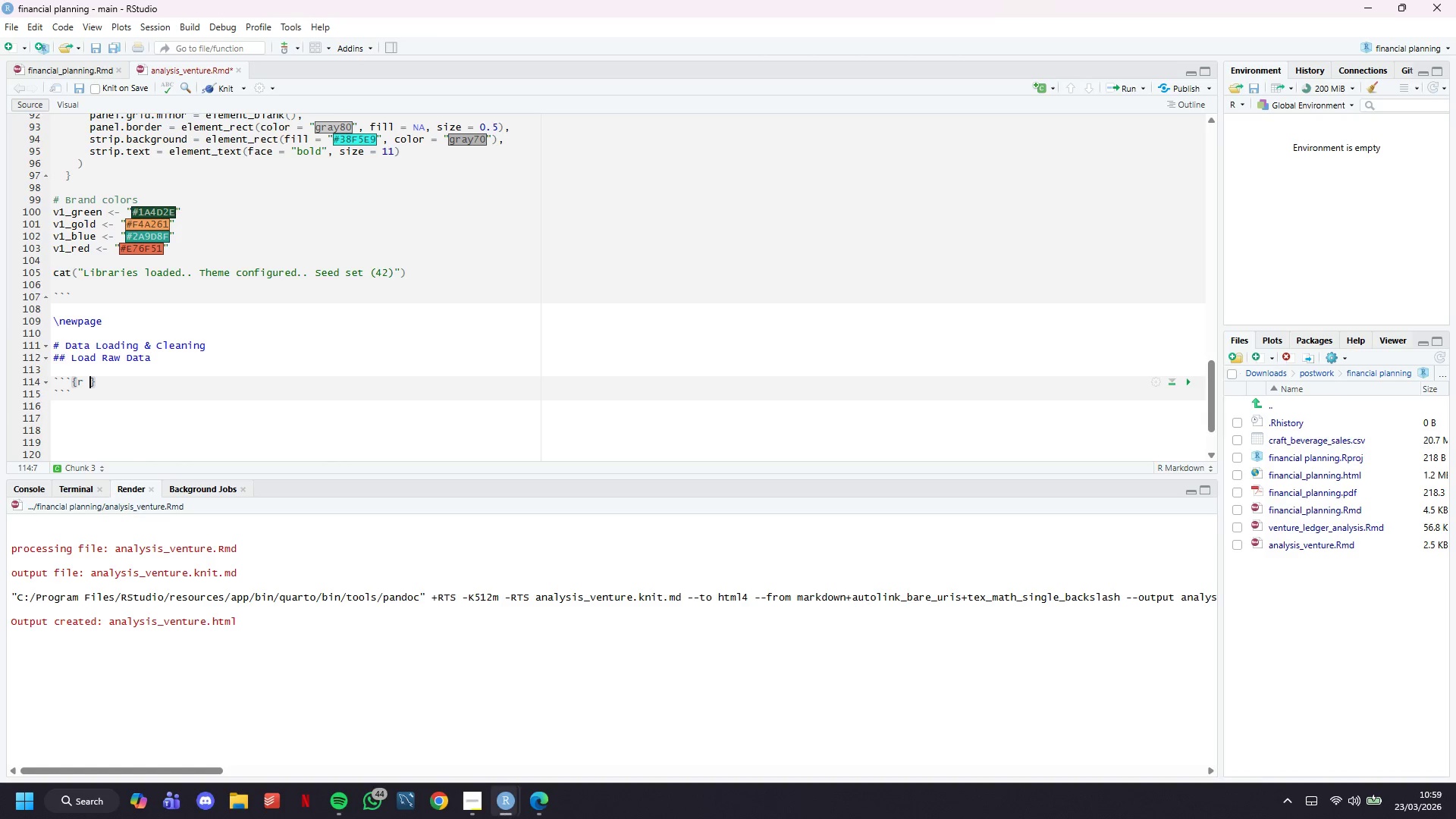 
left_click([474, 796])